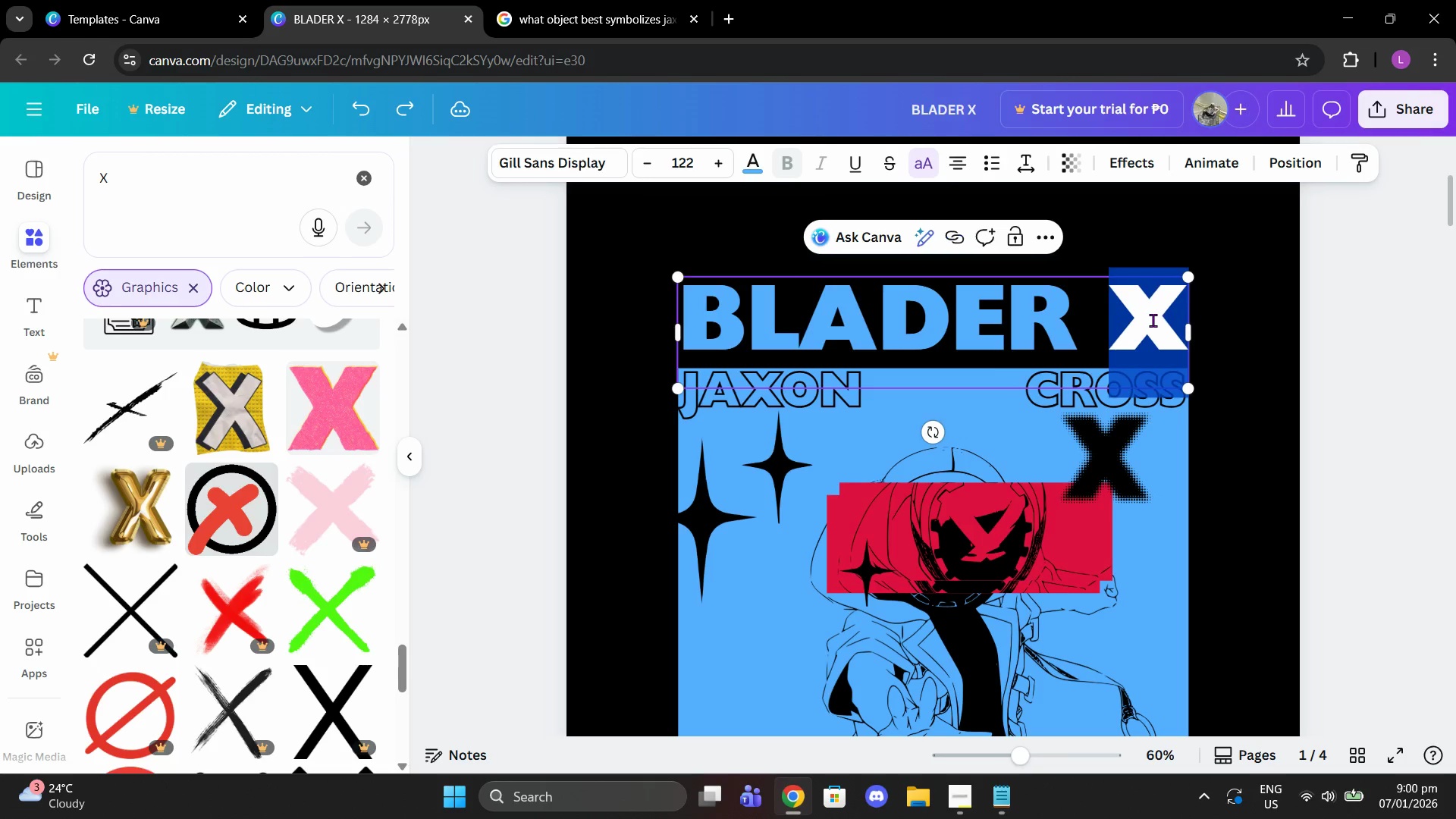 
triple_click([1153, 320])
 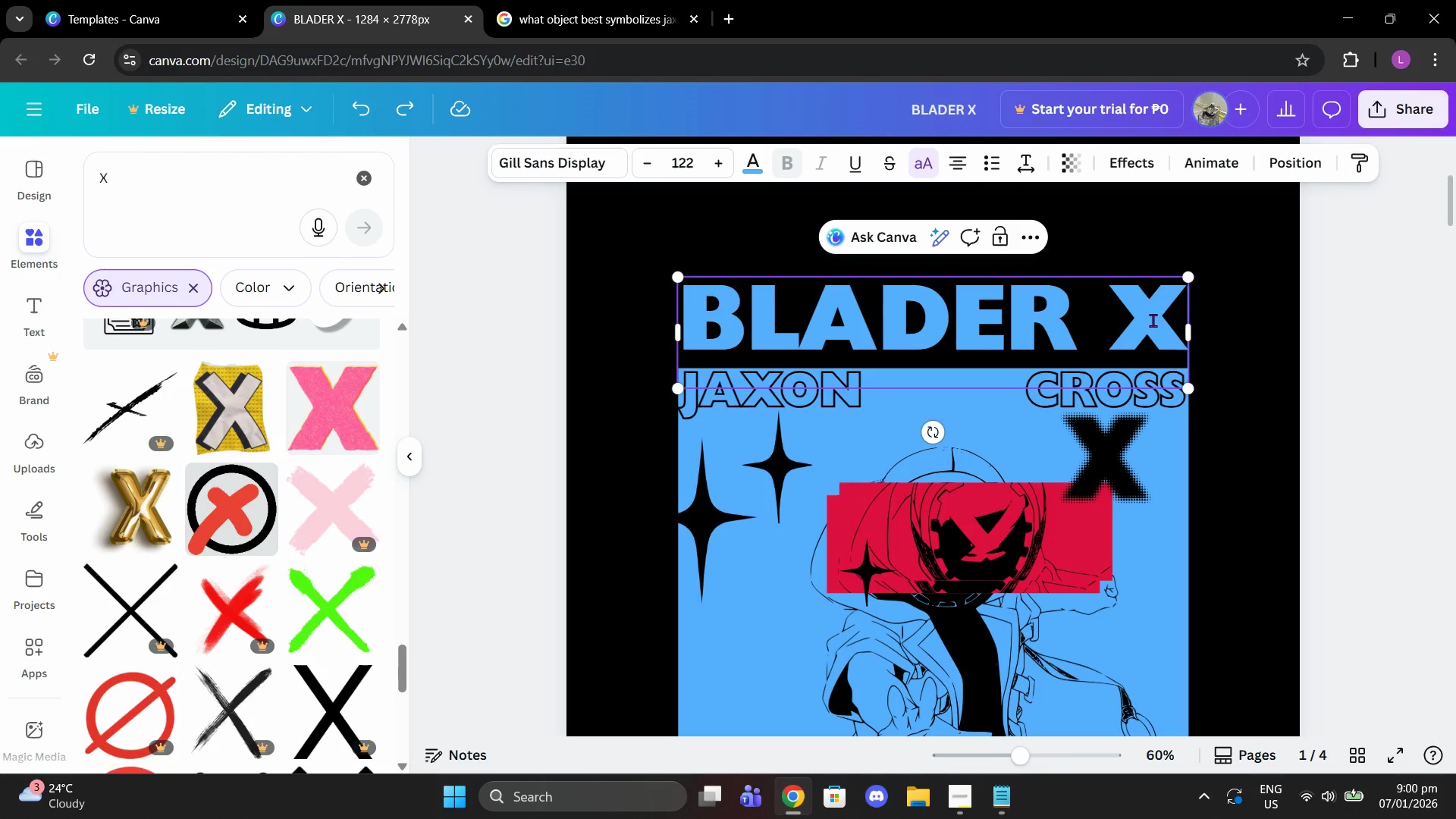 
double_click([1153, 320])
 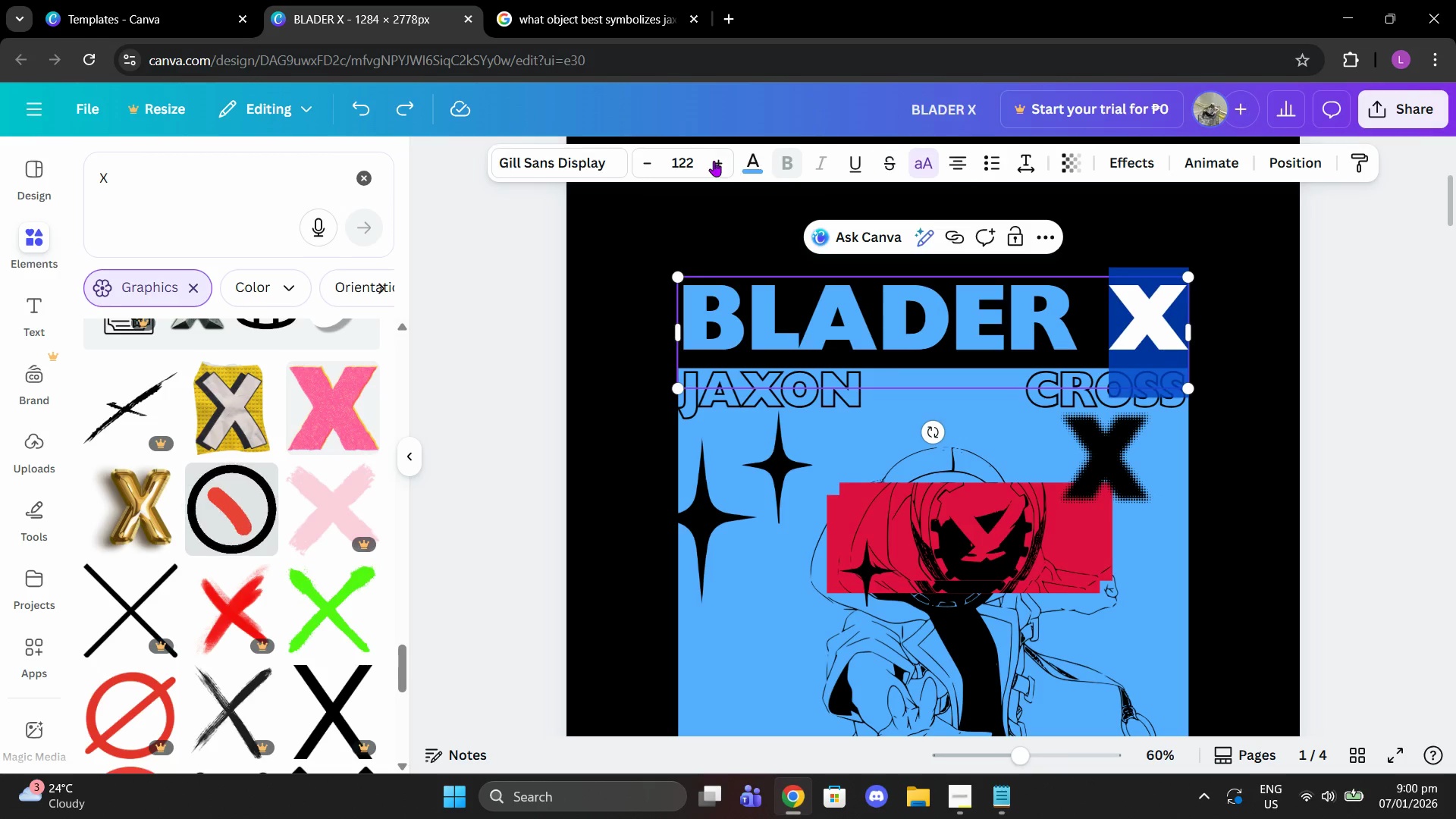 
left_click([755, 165])
 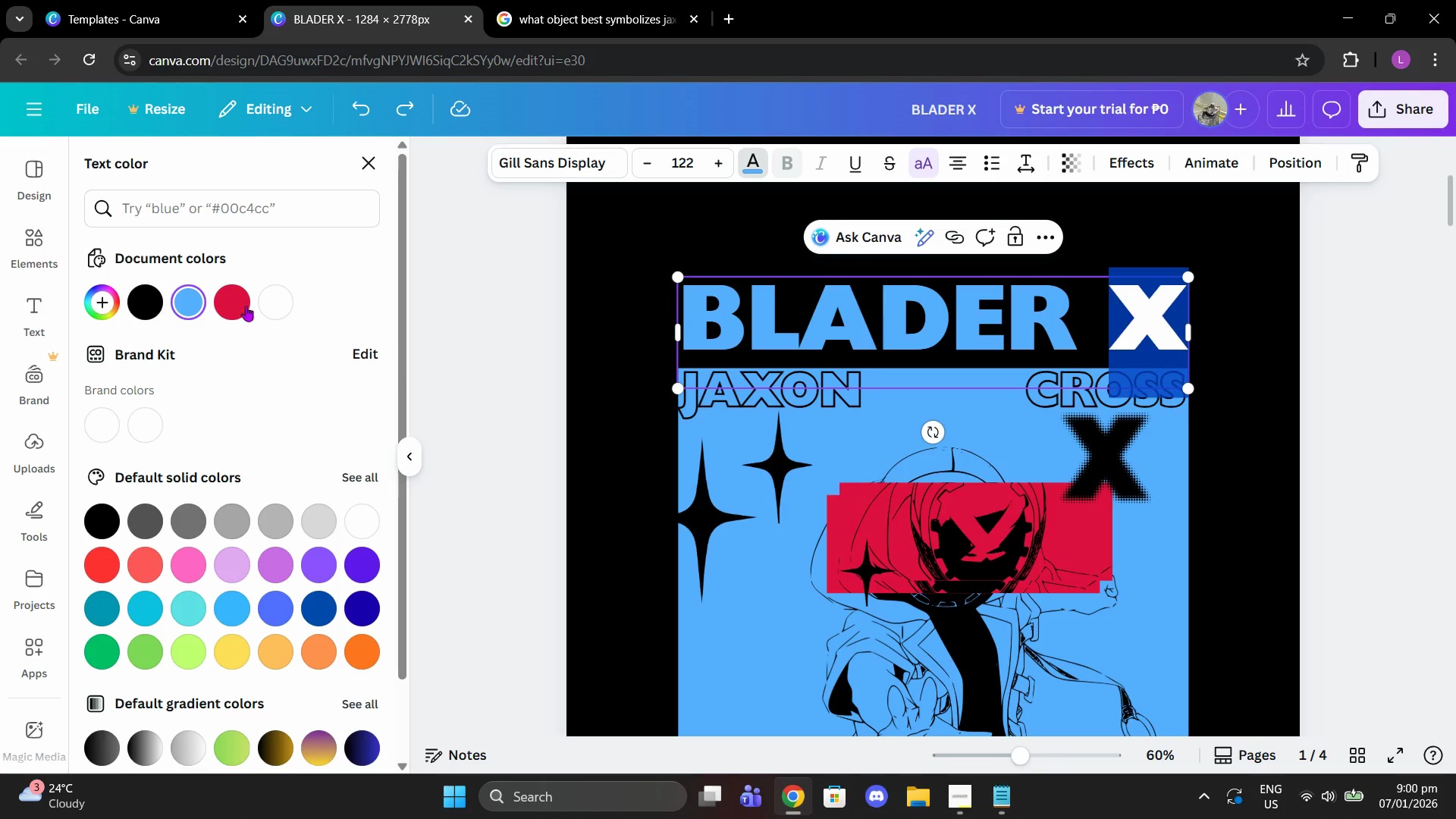 
left_click([237, 297])
 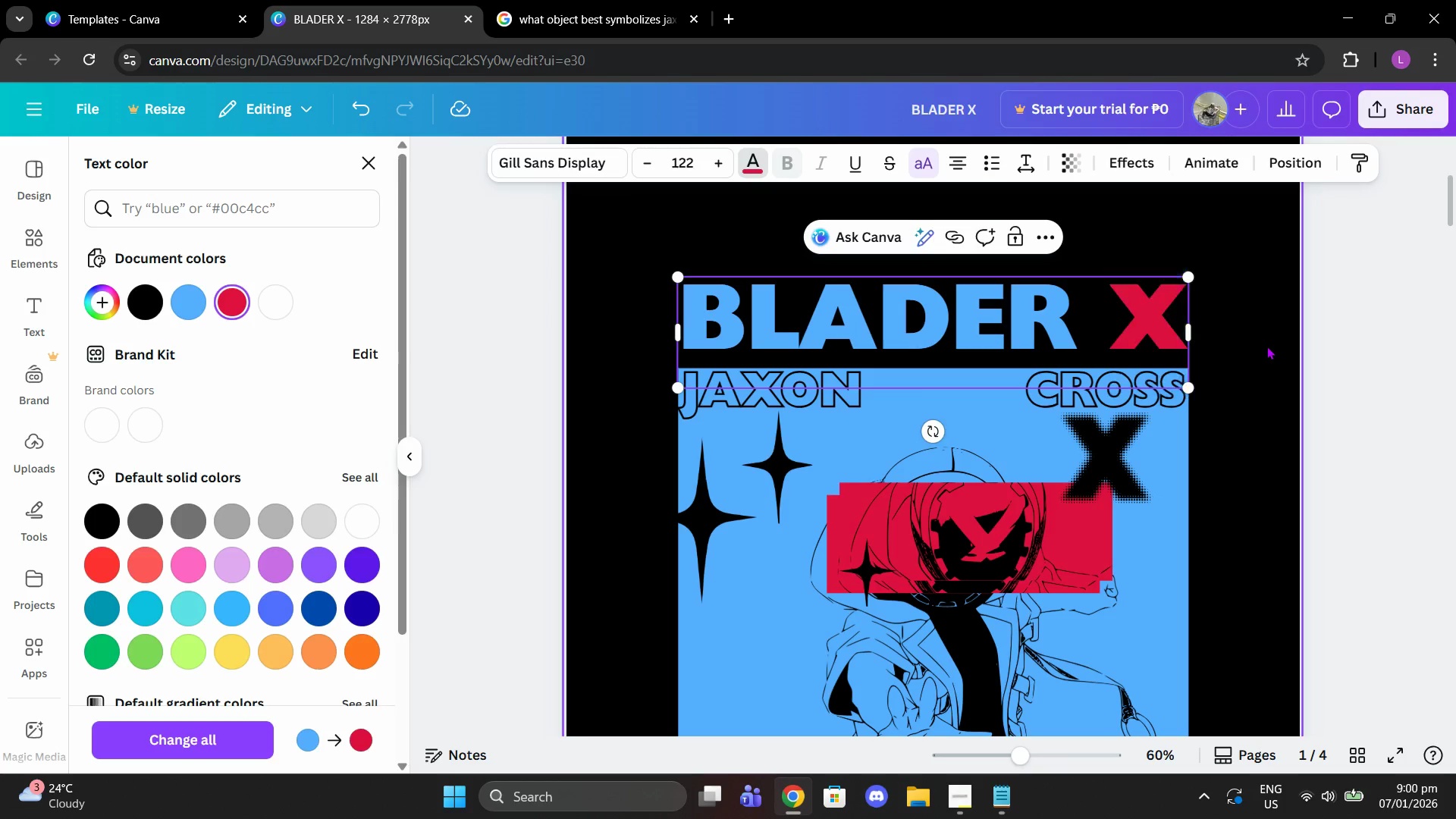 
double_click([1370, 329])
 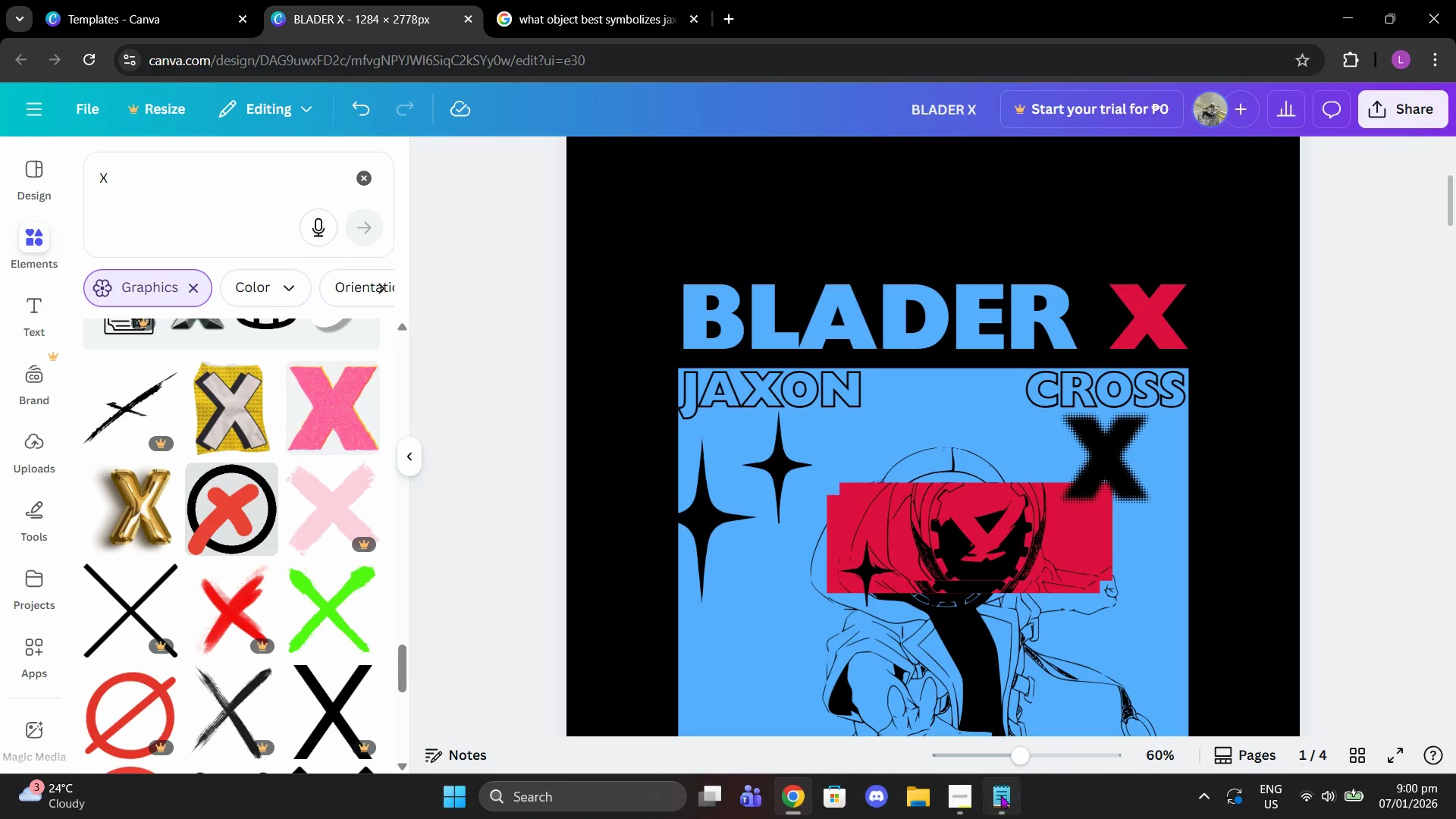 
left_click([962, 795])